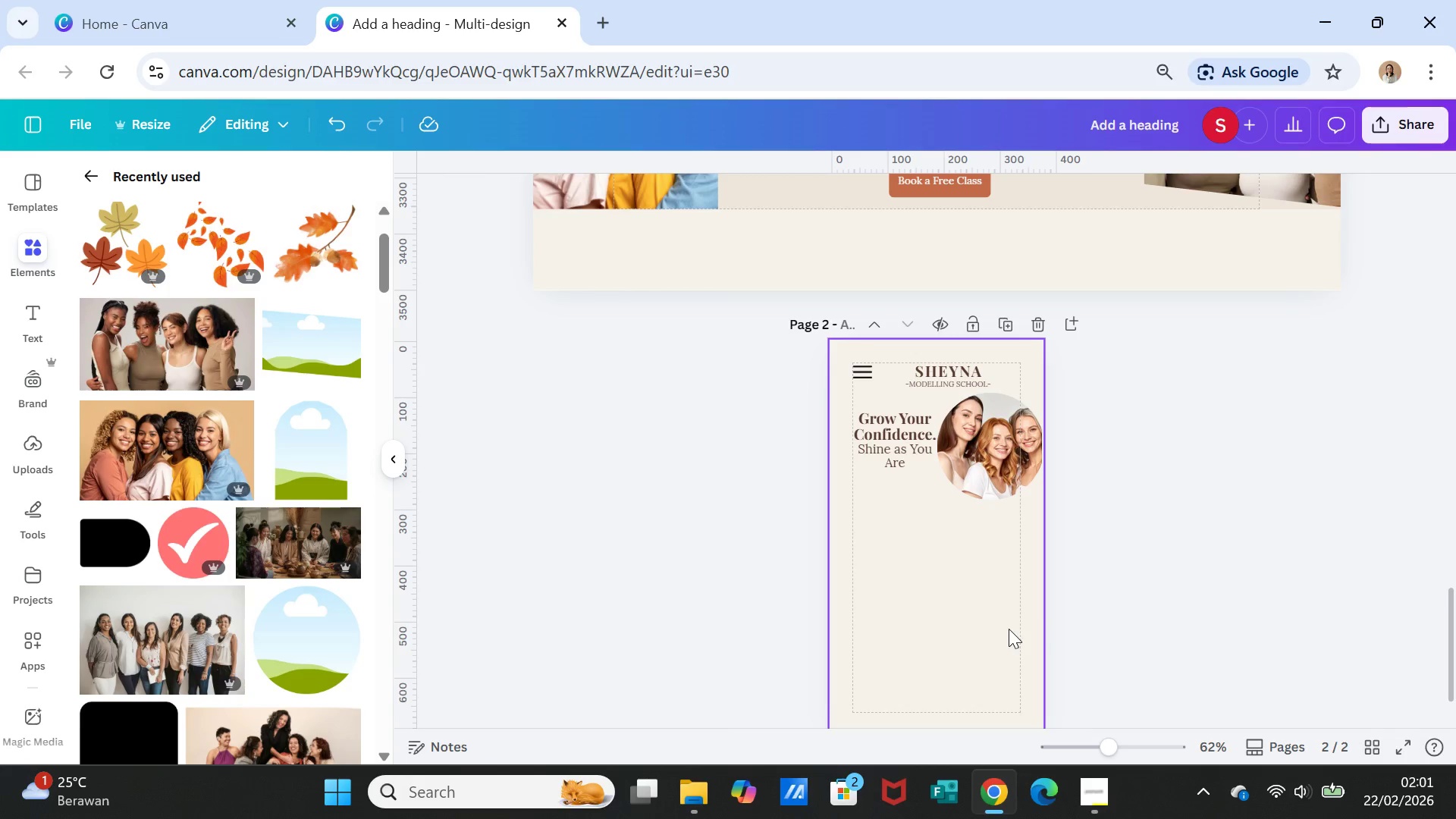 
left_click([30, 310])
 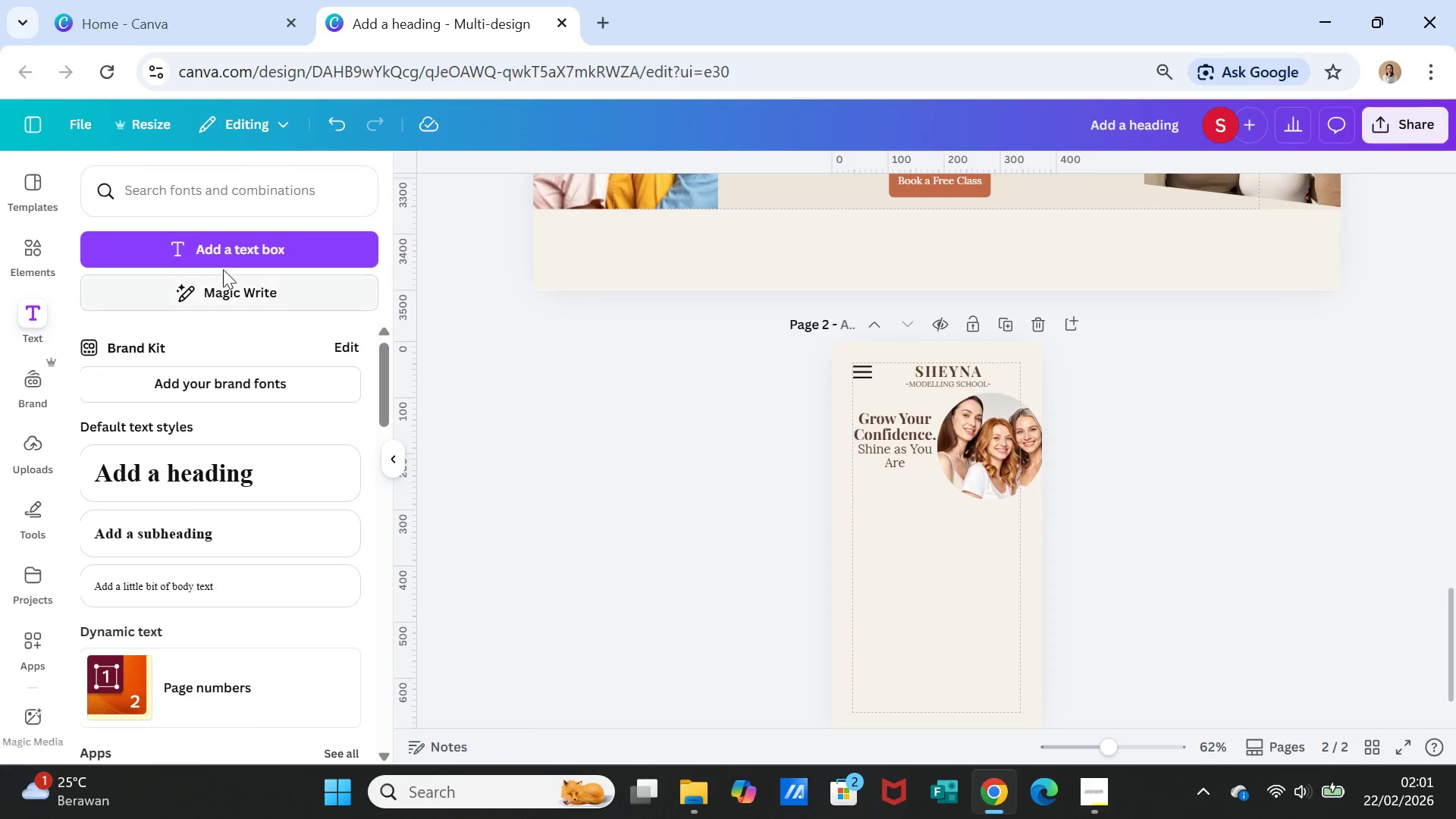 
left_click([231, 241])
 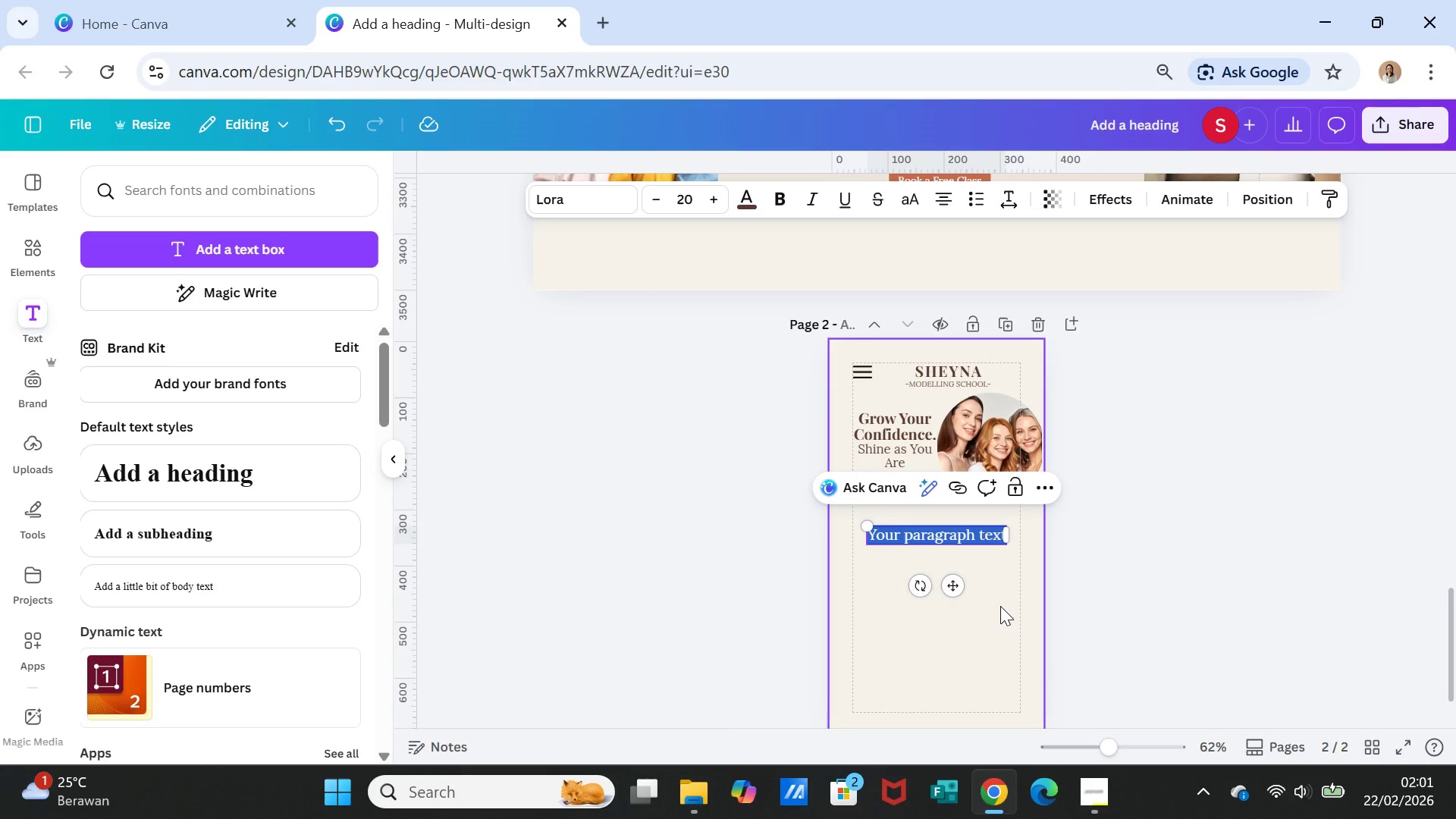 
type(jOIN THE LEADING Modelling)
 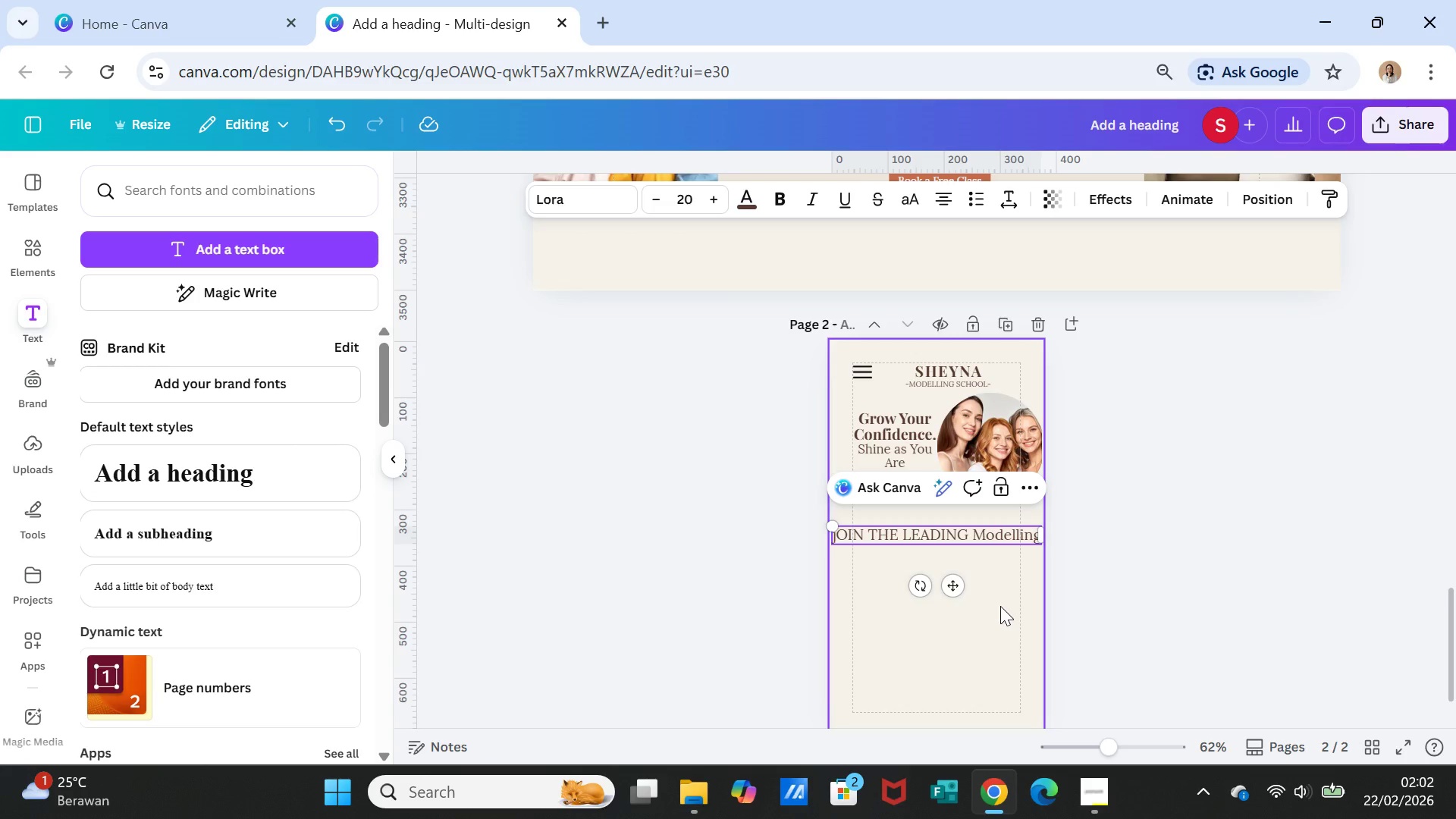 
hold_key(key=Backspace, duration=0.33)
 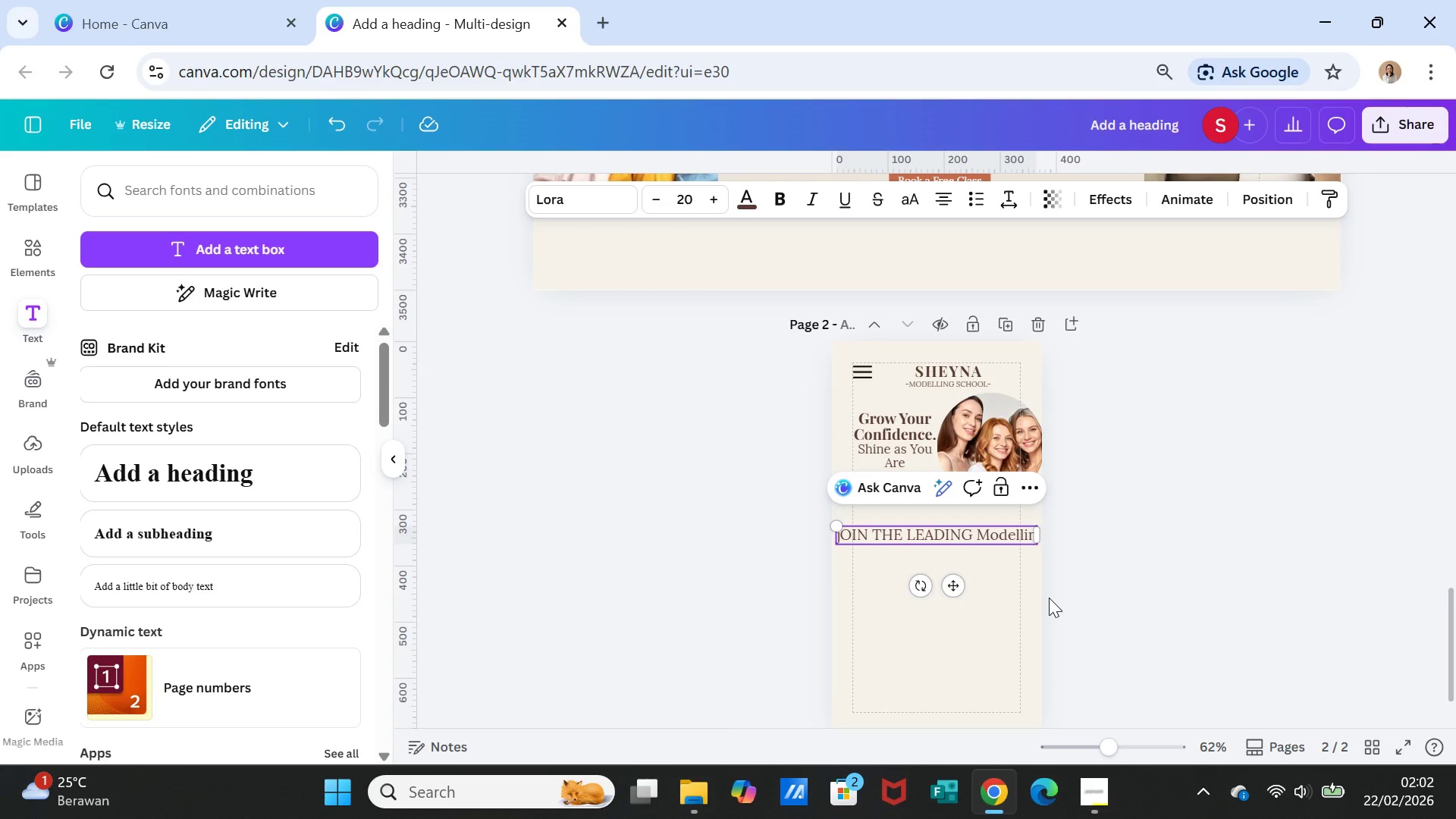 
key(G)
 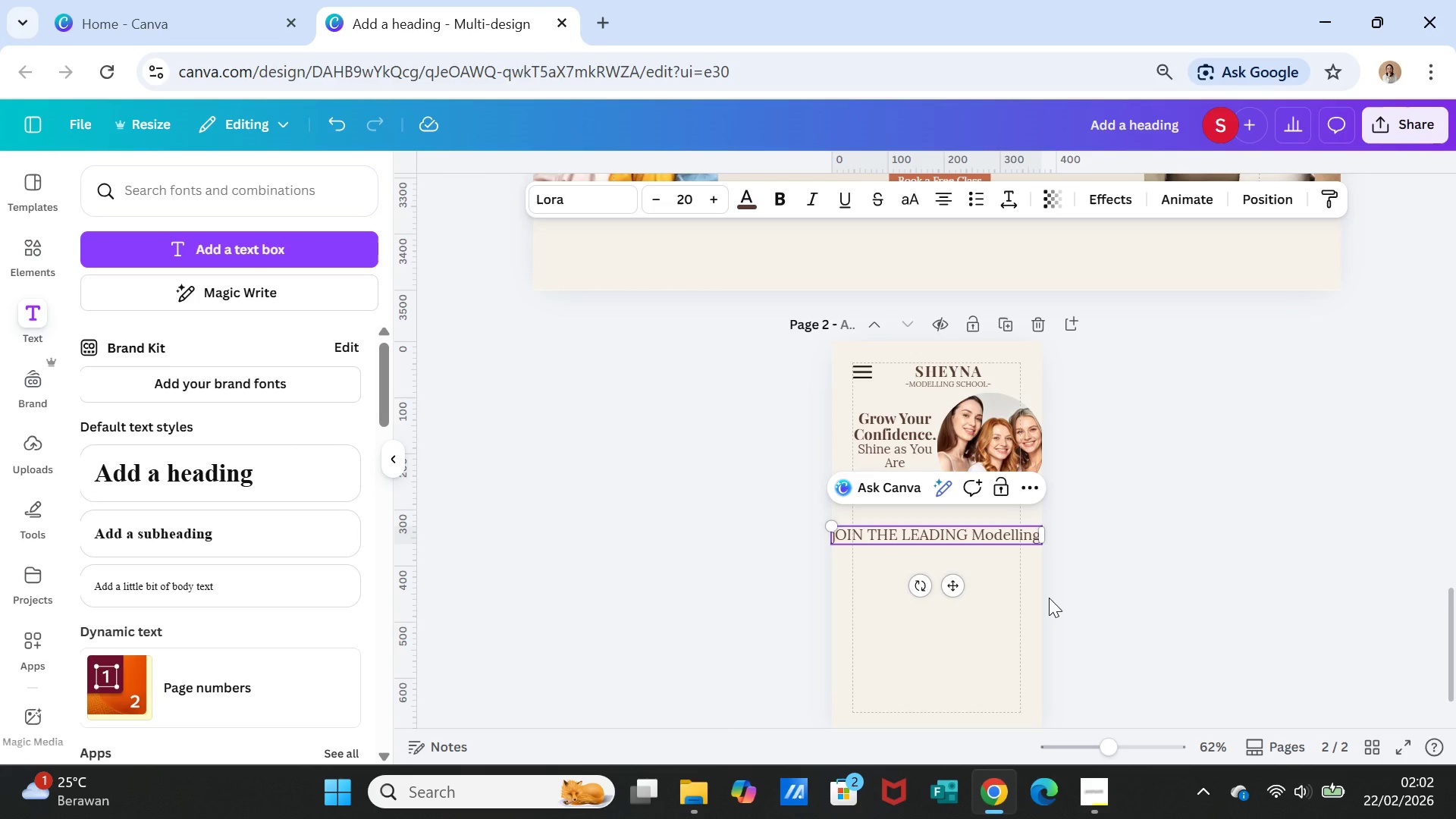 
key(Space)
 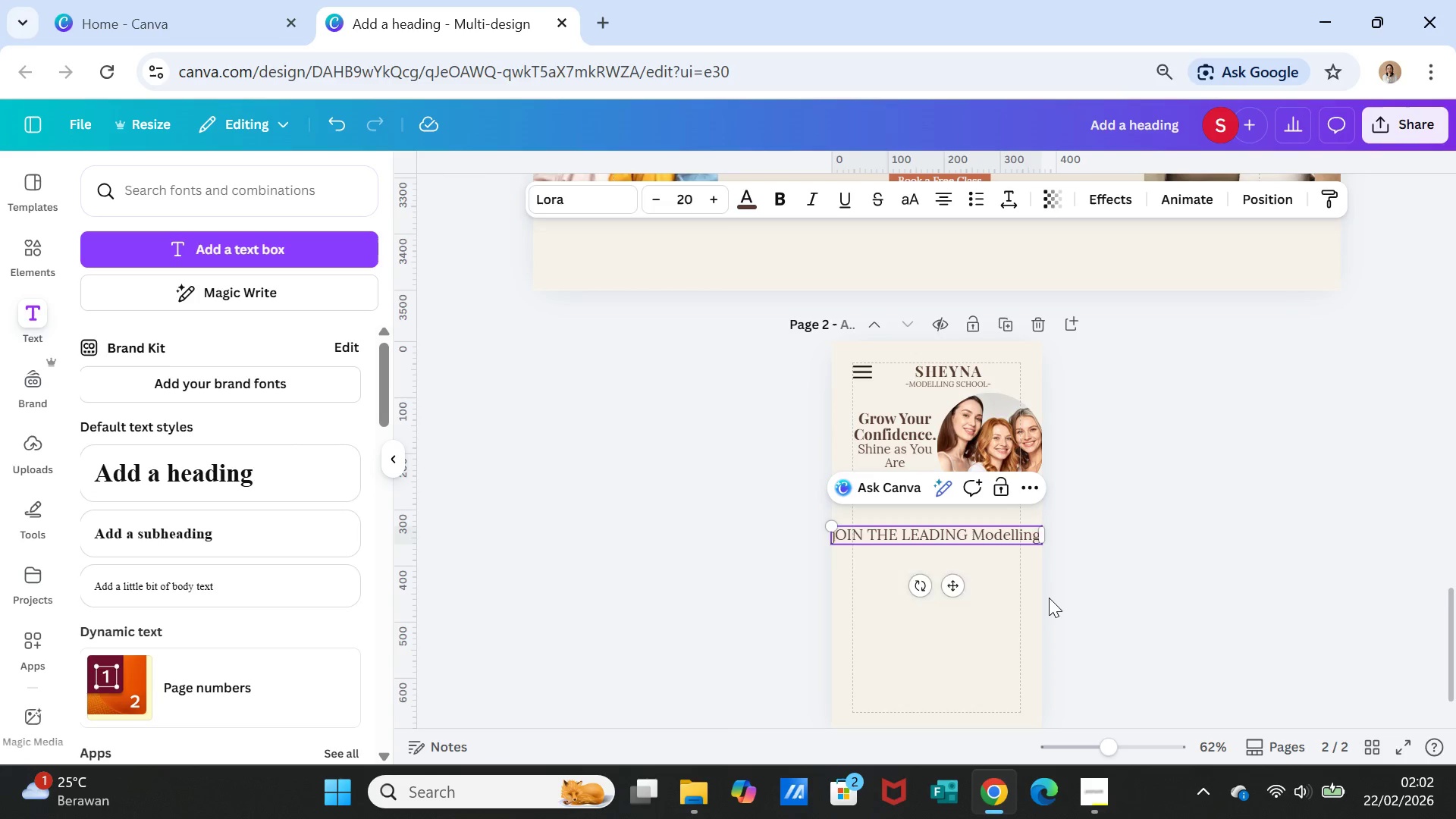 
key(CapsLock)
 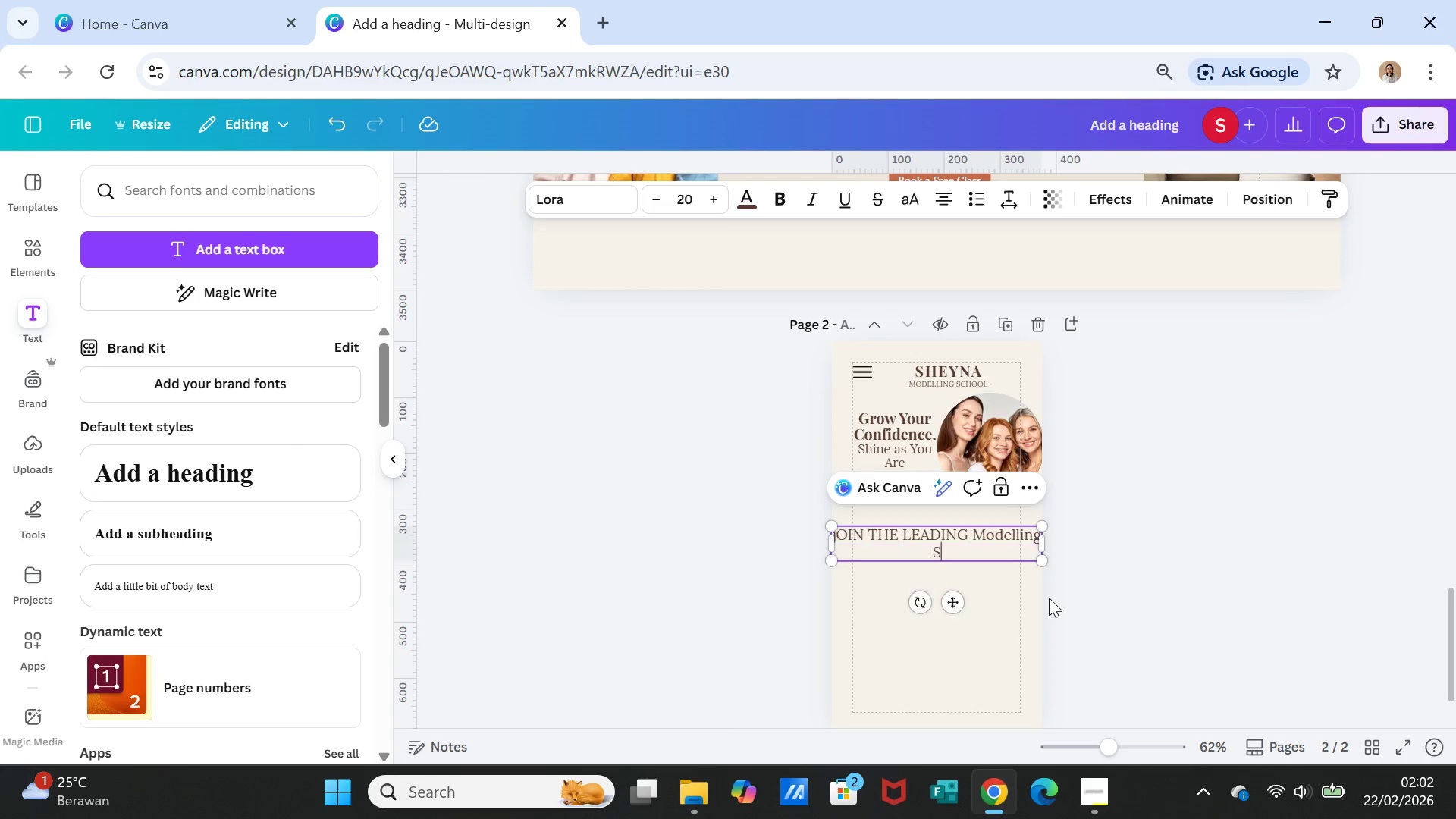 
key(S)
 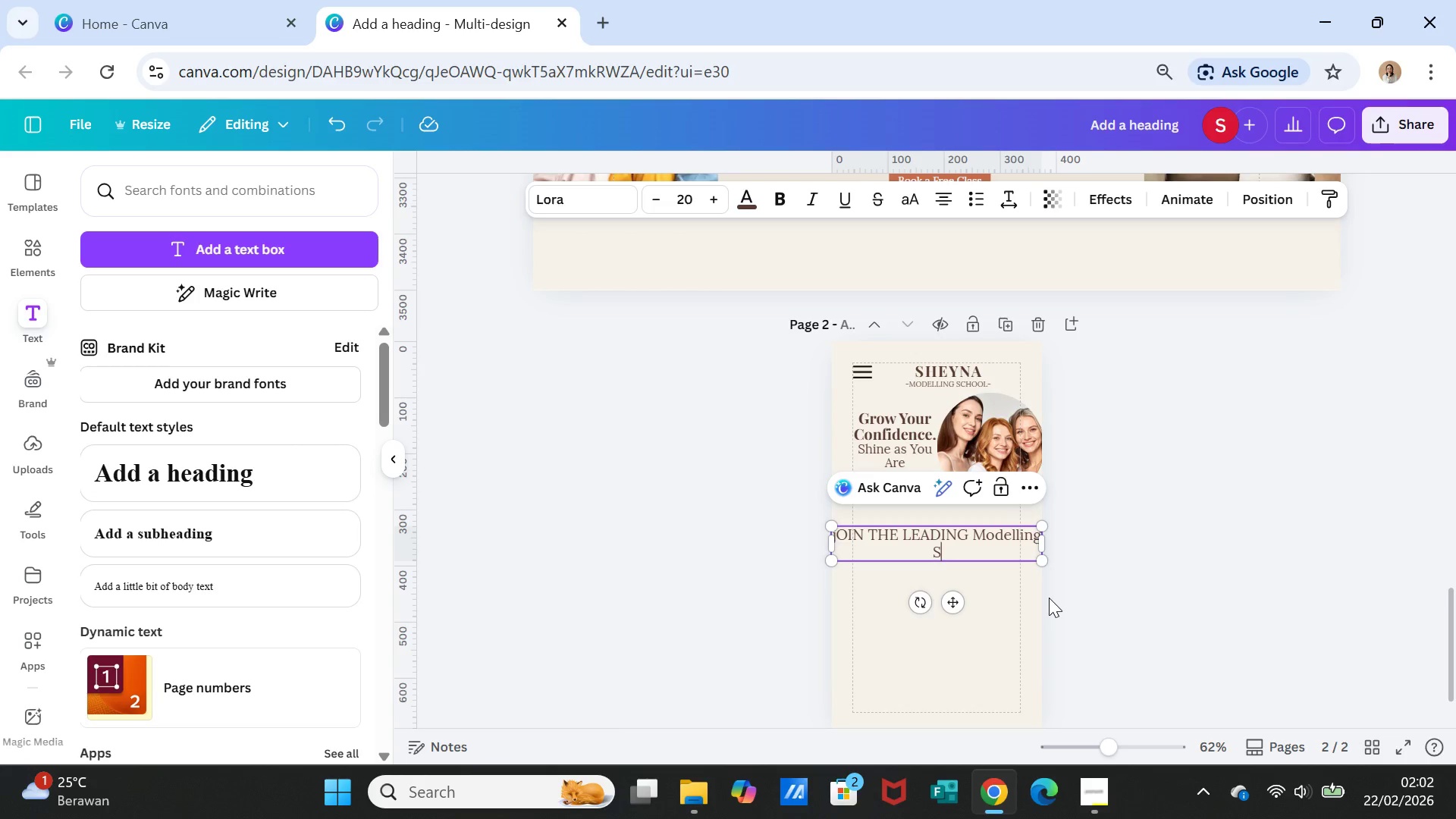 
key(CapsLock)
 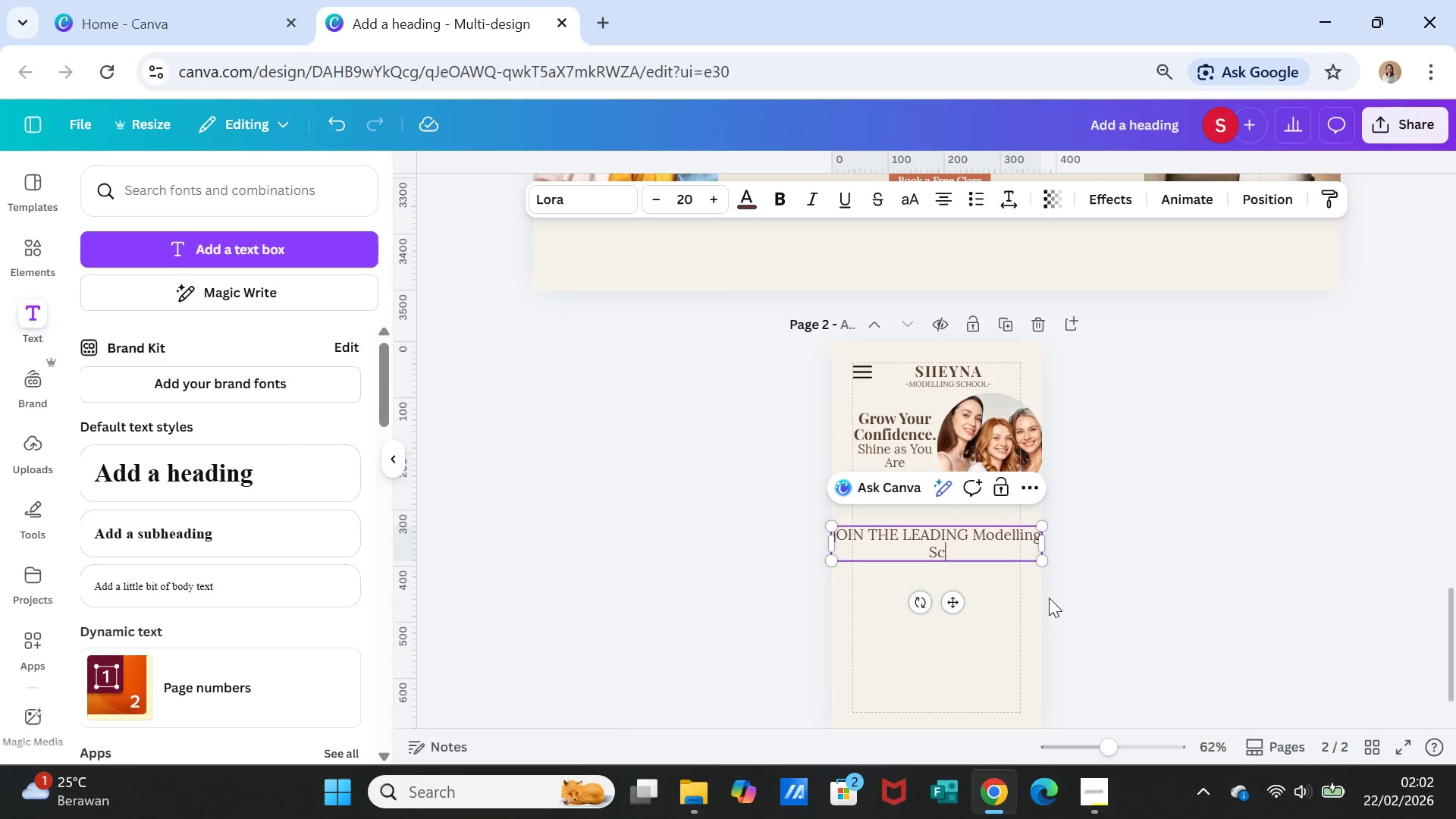 
key(C)
 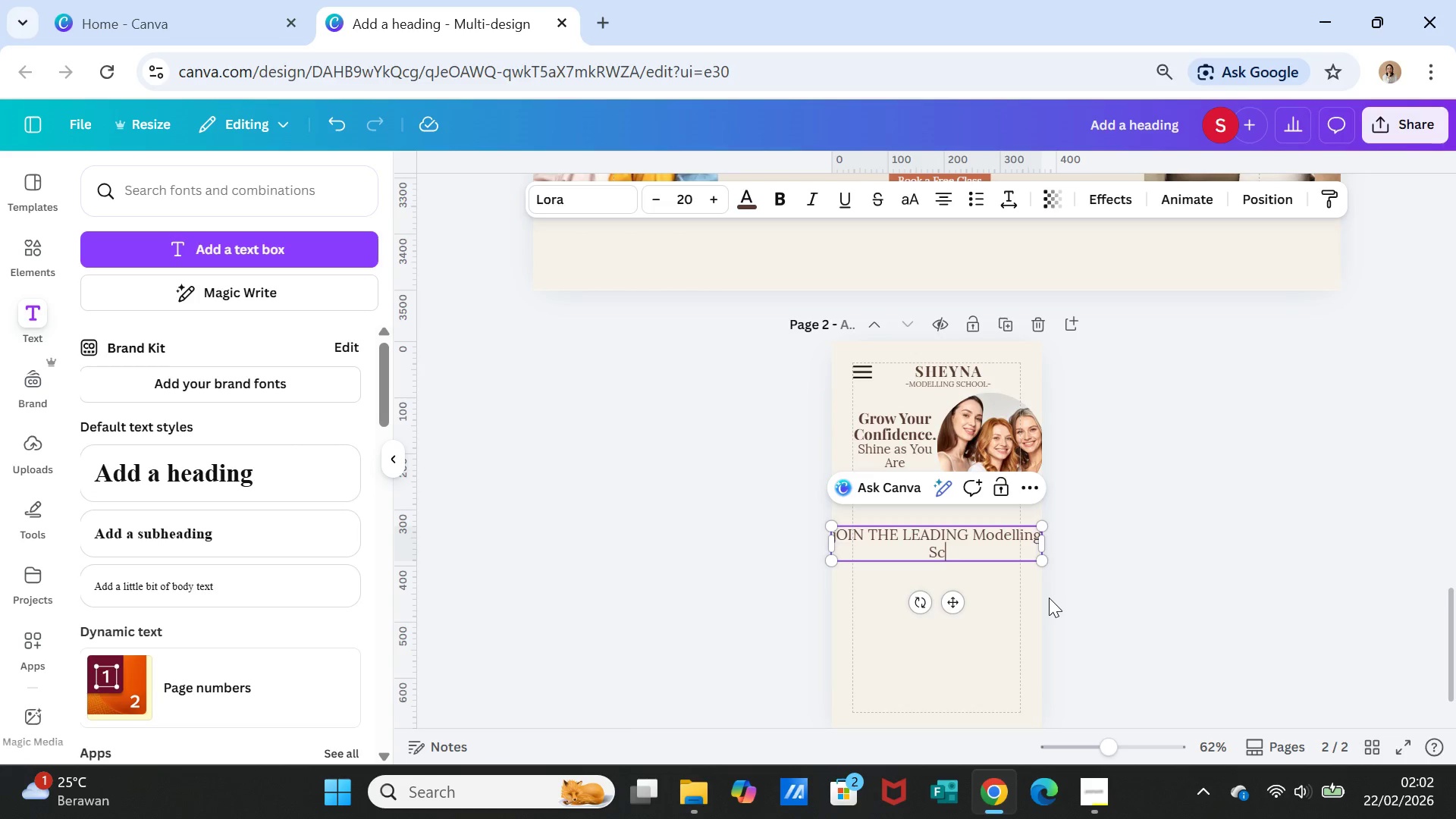 
type(hool in )
 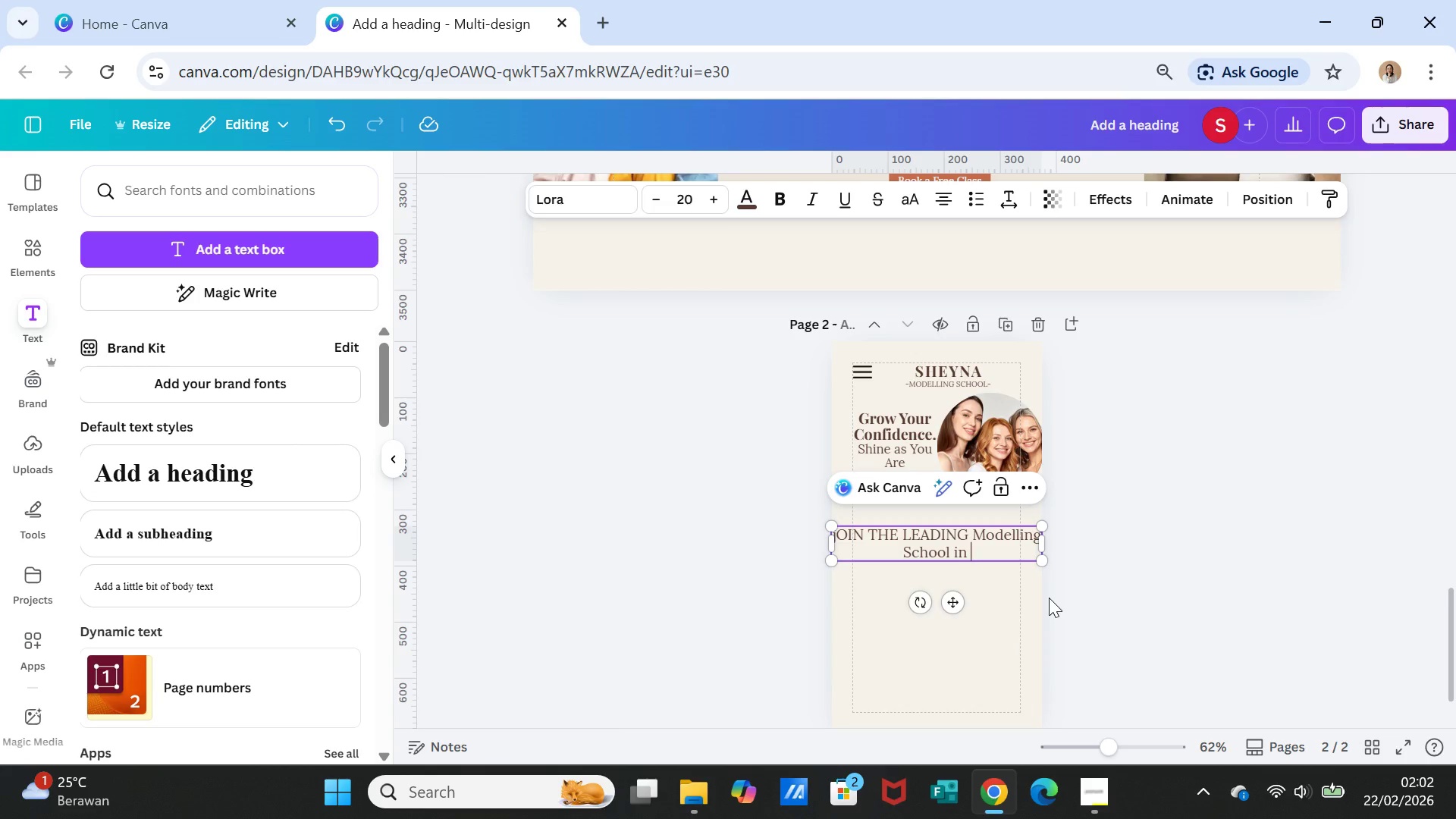 
type(USA)
key(Backspace)
key(Backspace)
key(Backspace)
 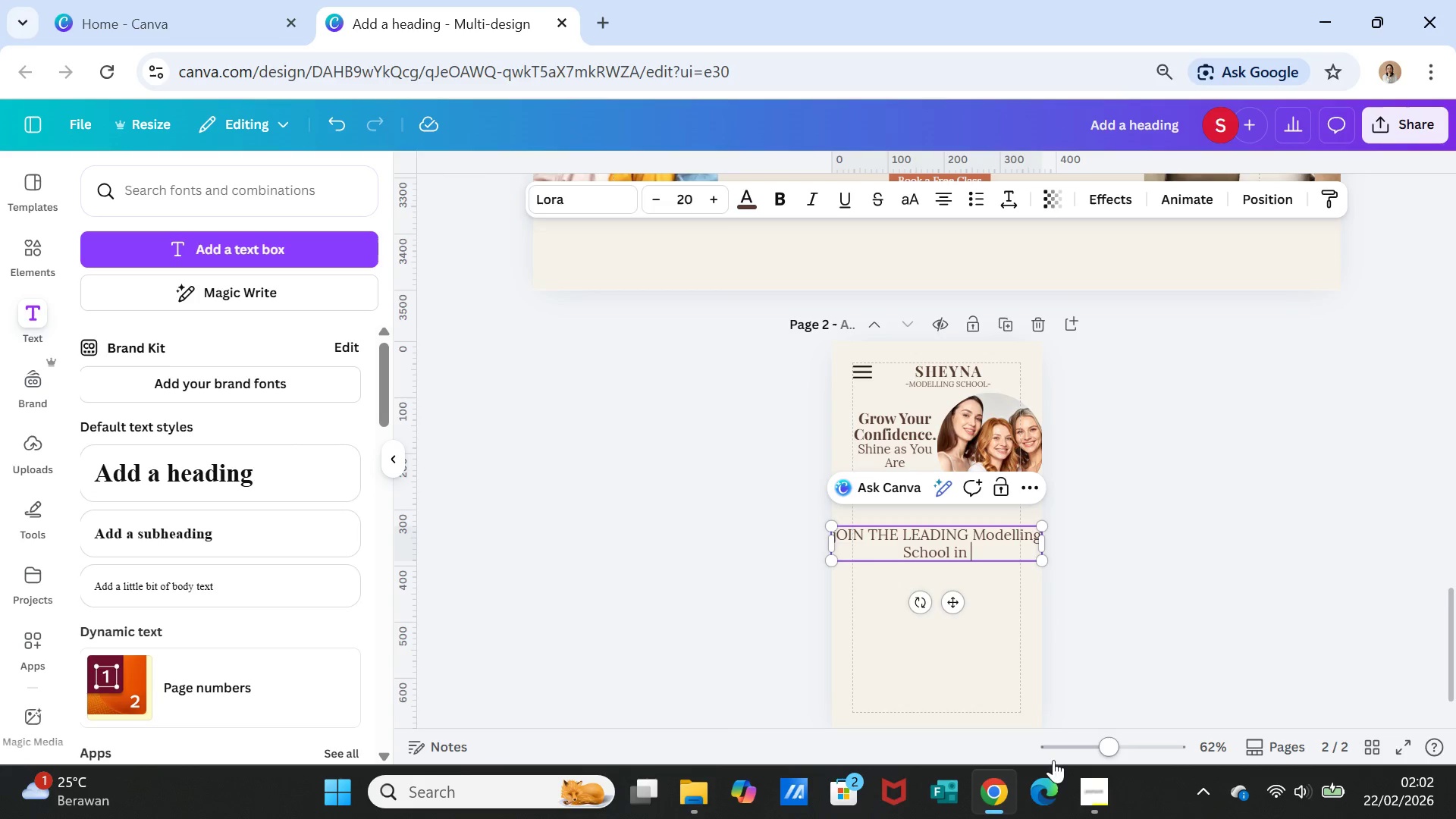 
wait(7.17)
 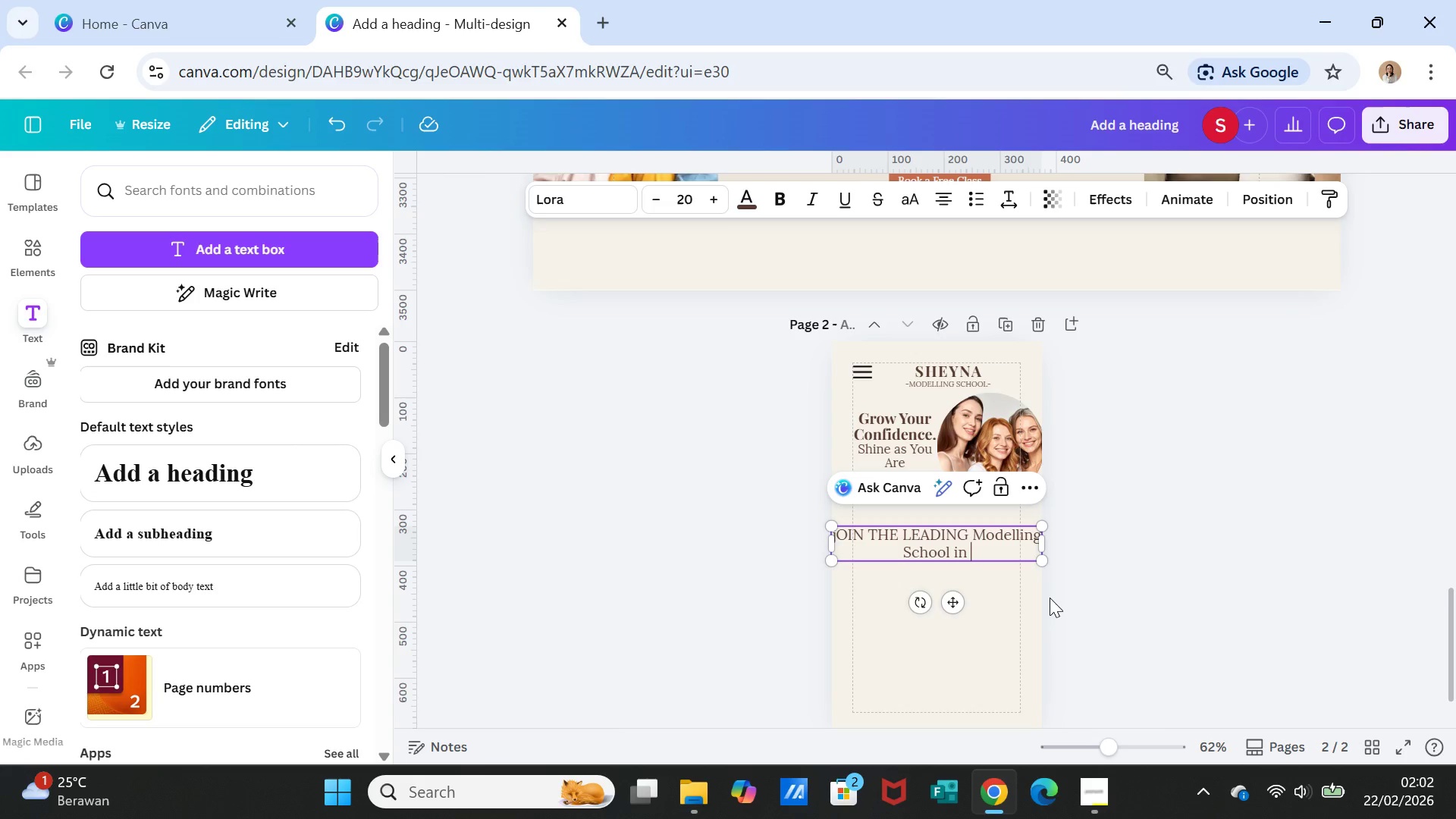 
left_click([1094, 793])